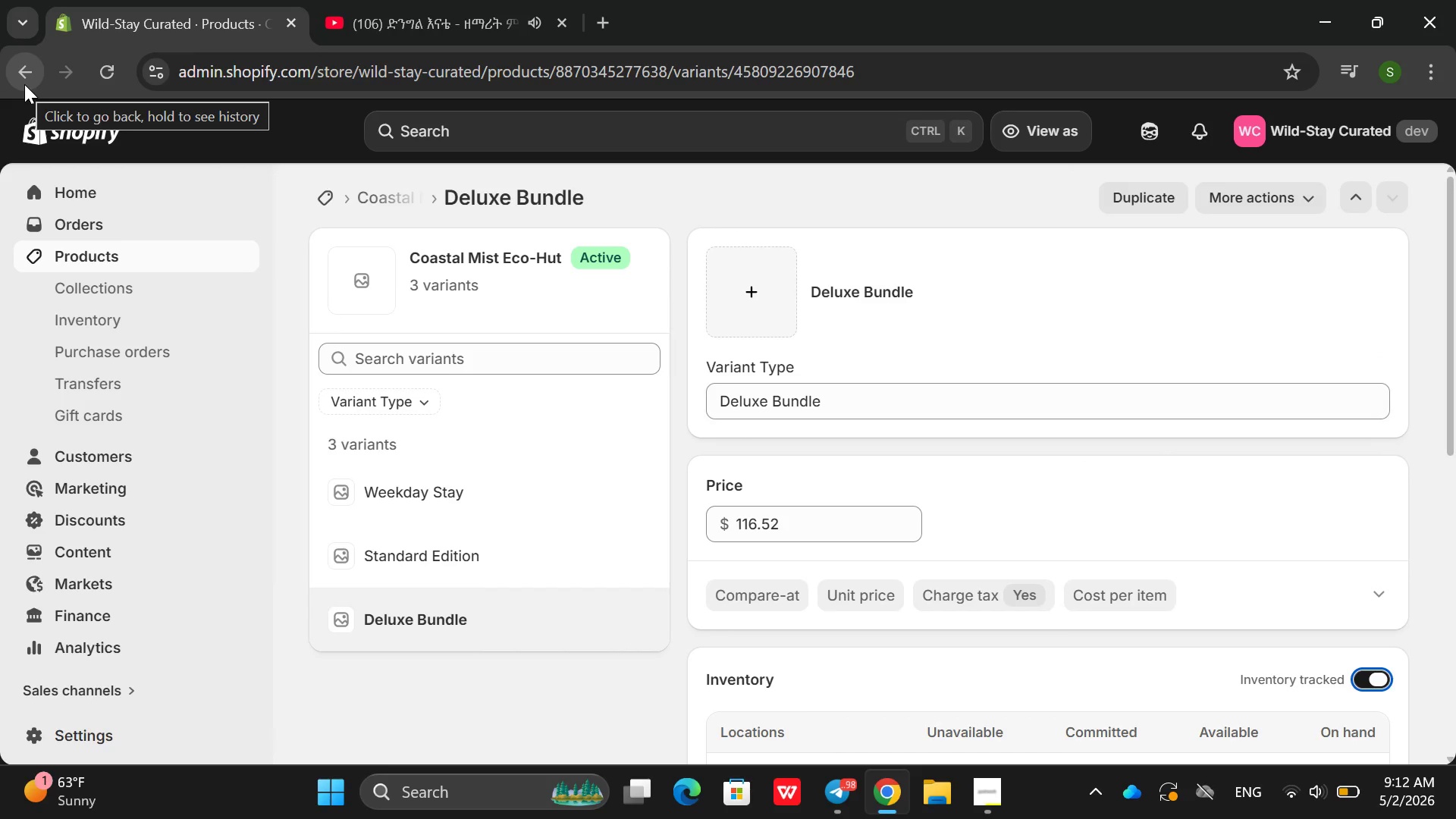 
left_click([24, 84])
 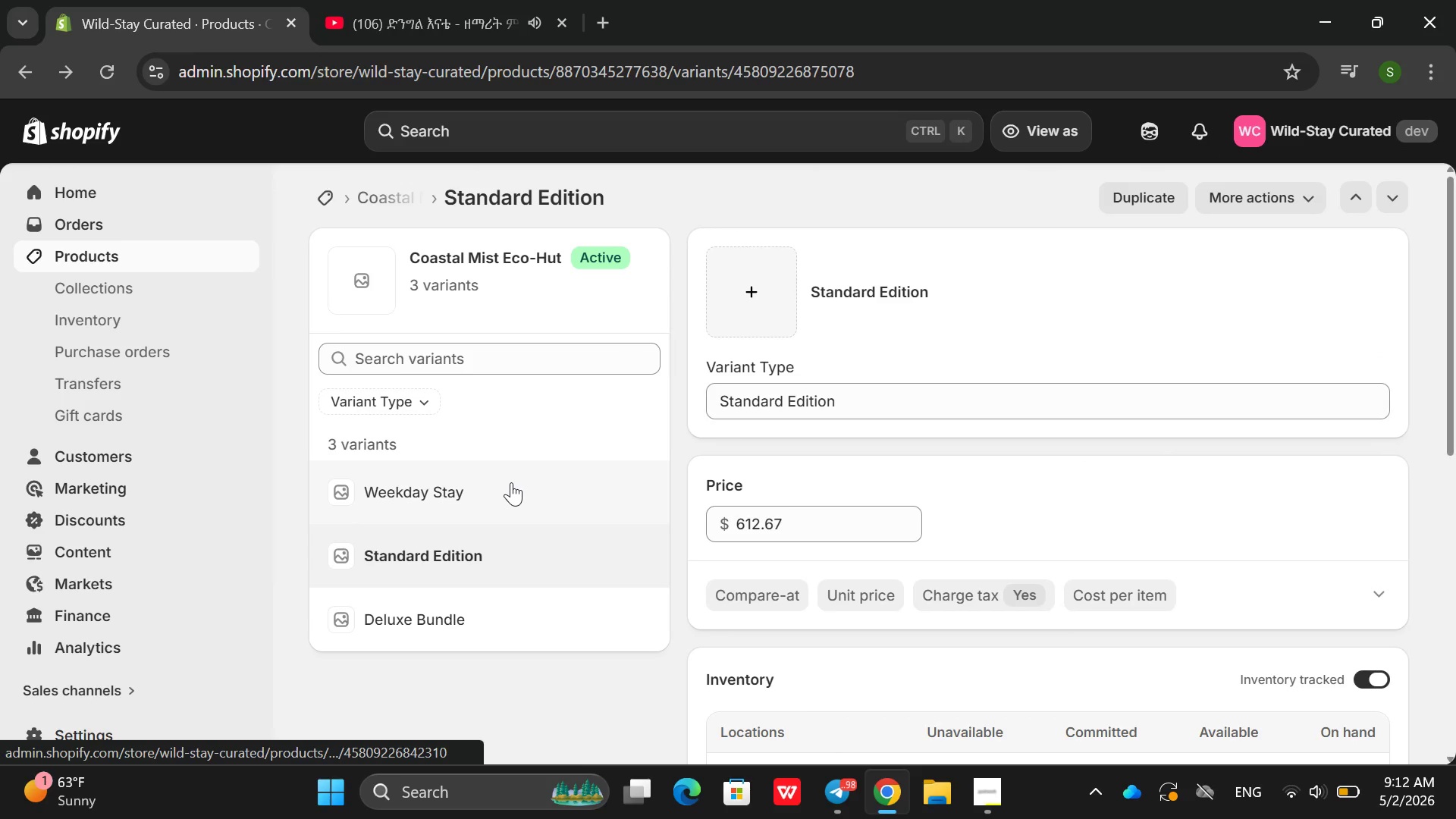 
wait(6.31)
 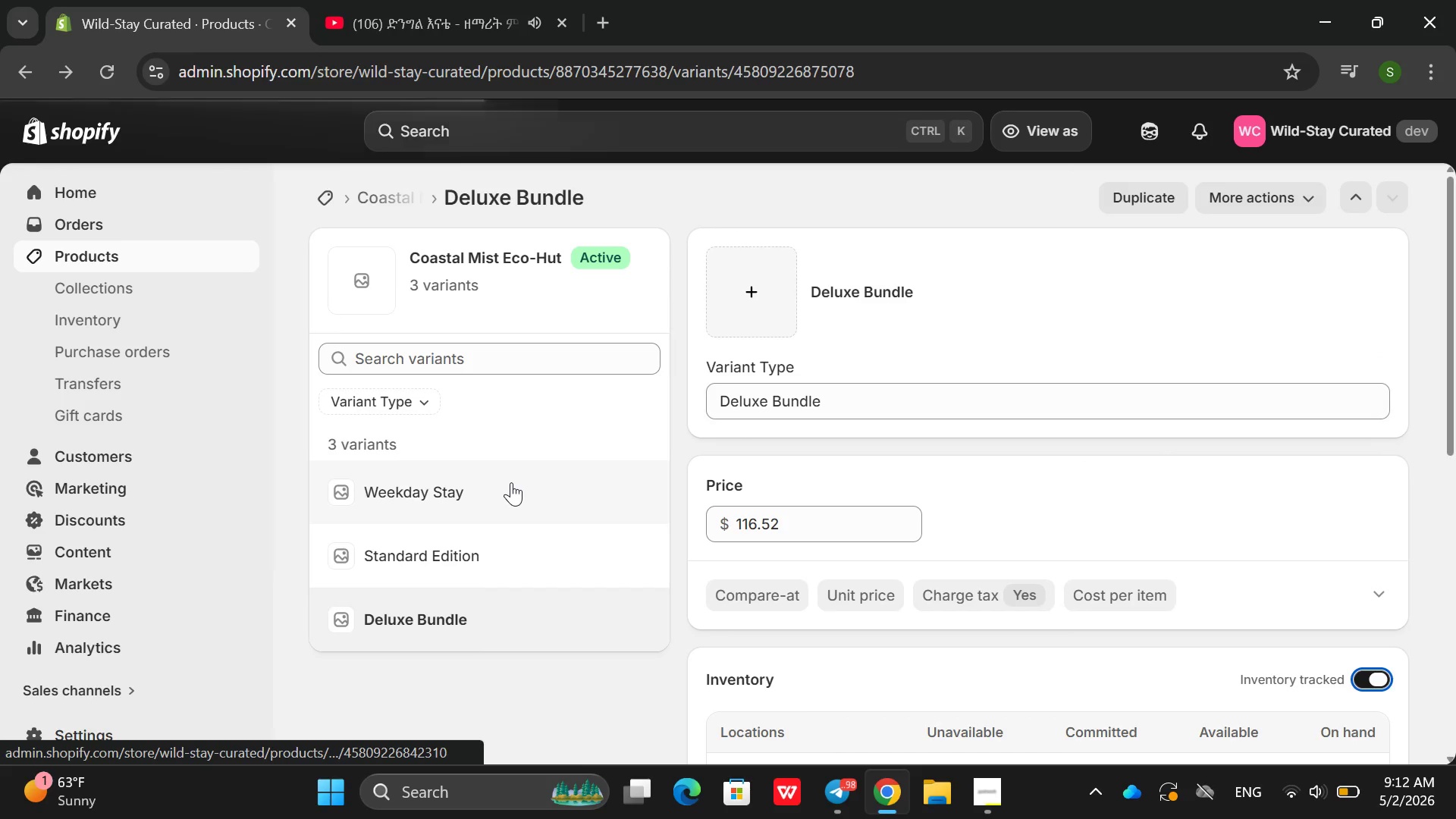 
left_click([26, 83])
 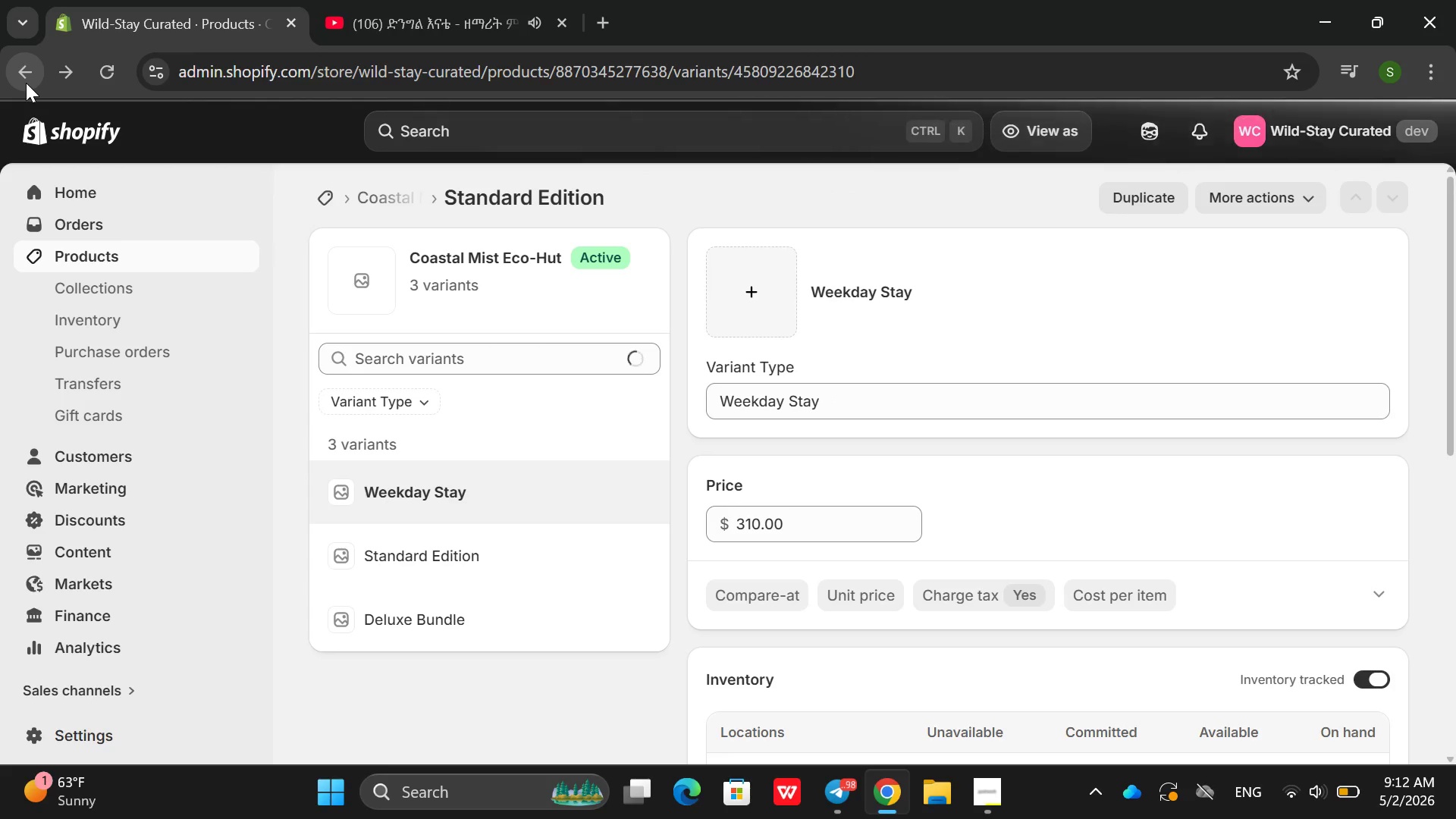 
left_click([26, 83])
 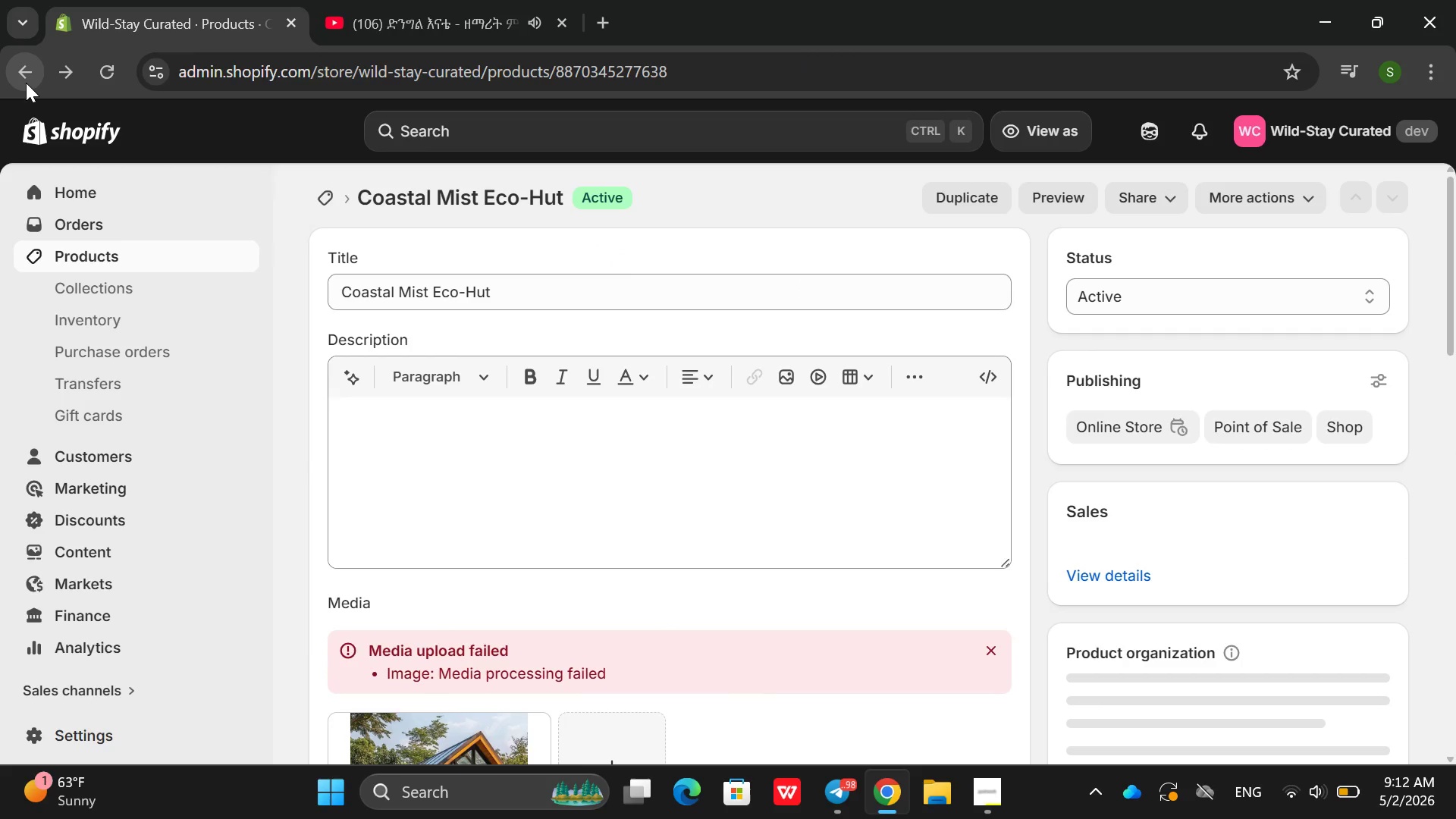 
mouse_move([446, 358])
 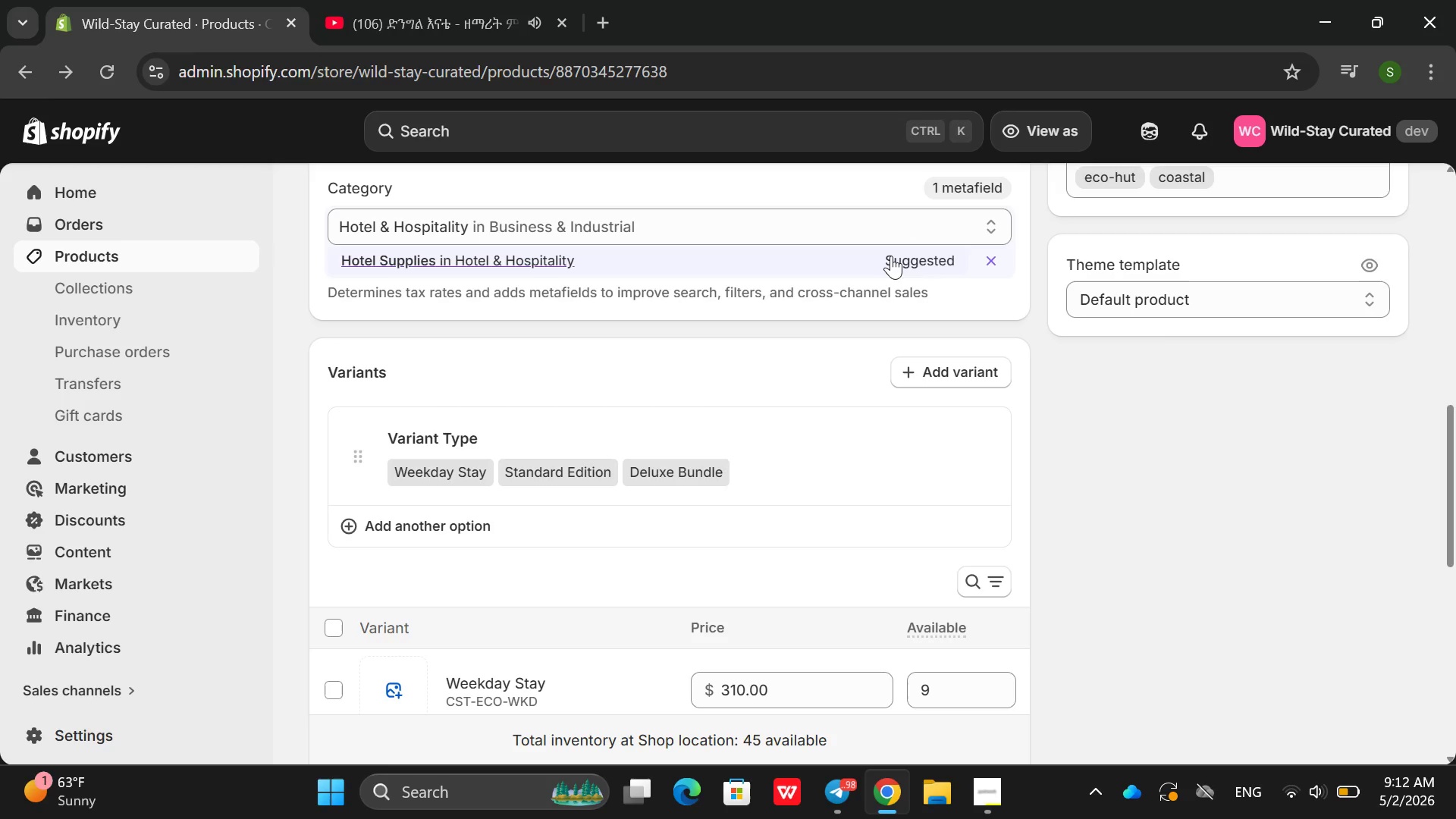 
left_click([891, 256])
 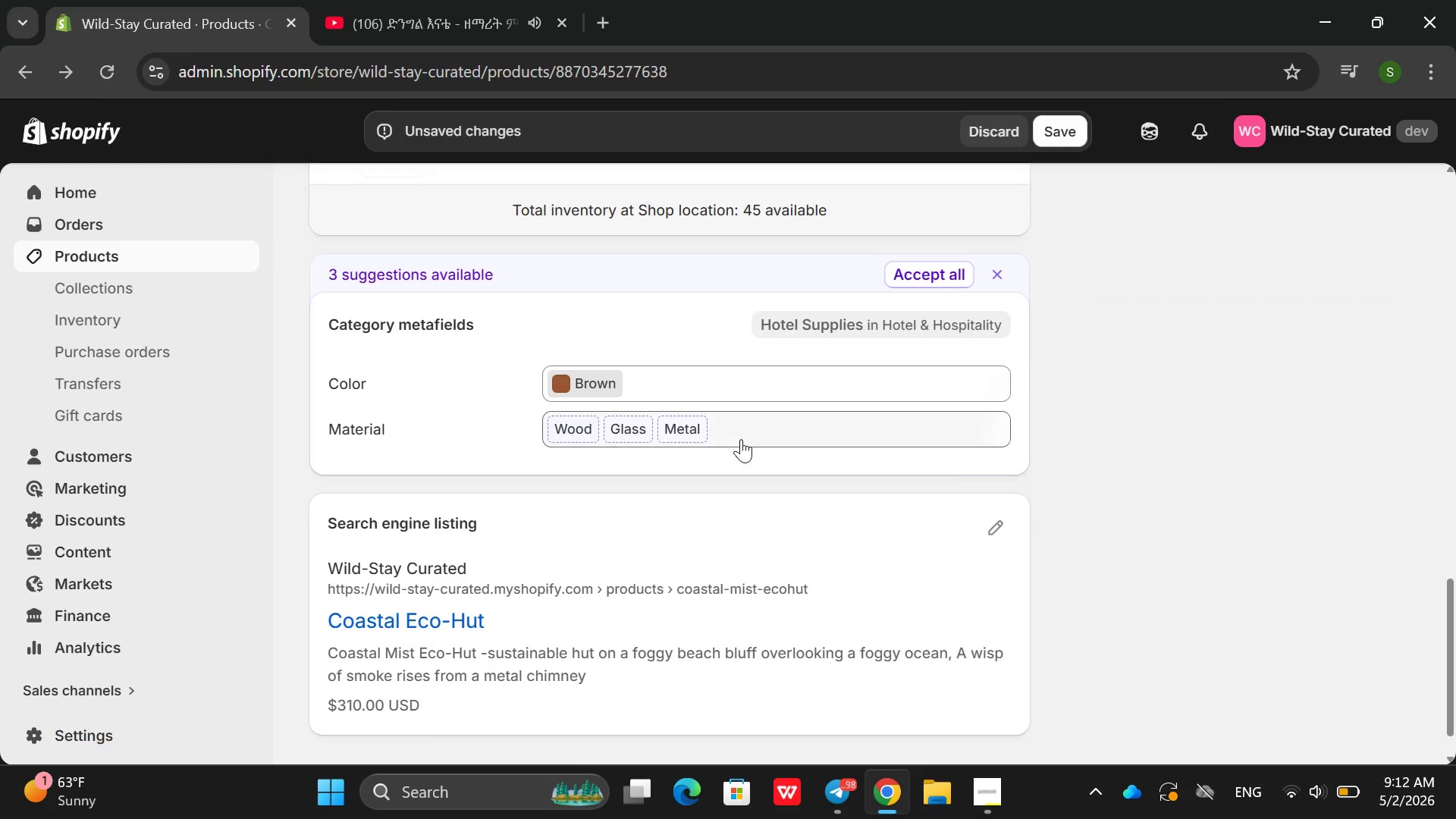 
left_click([946, 274])
 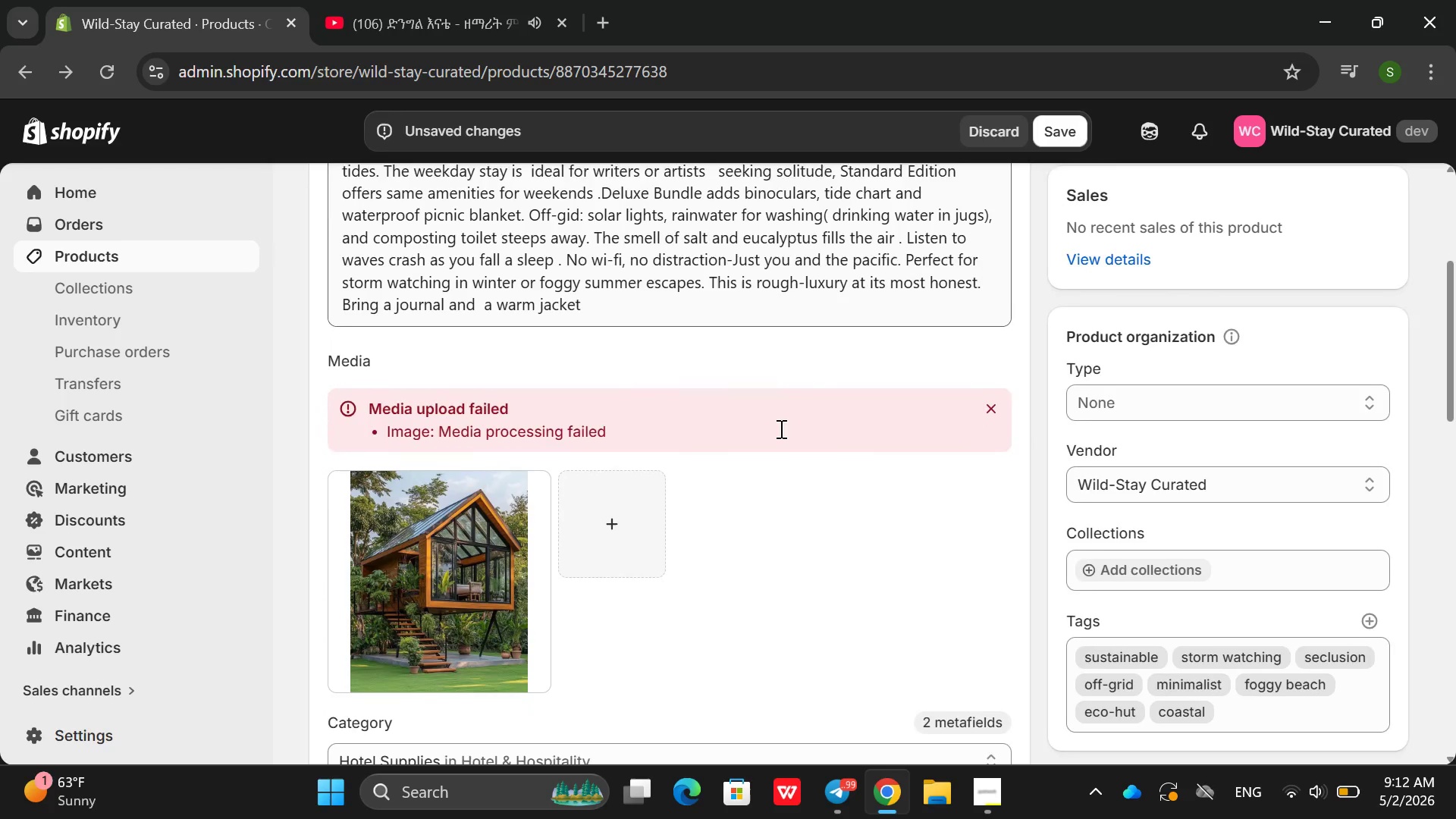 
wait(5.64)
 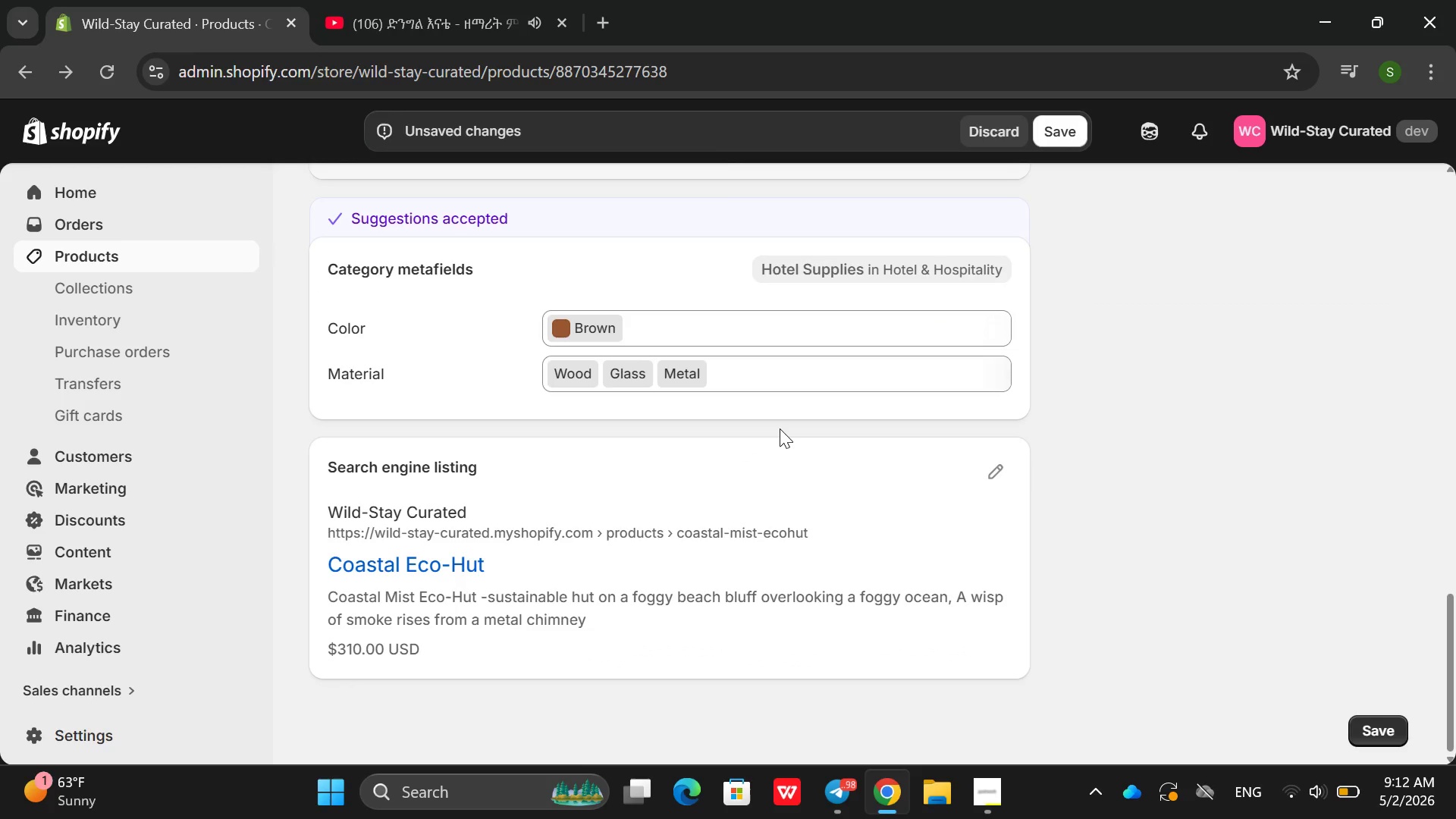 
left_click([1061, 141])
 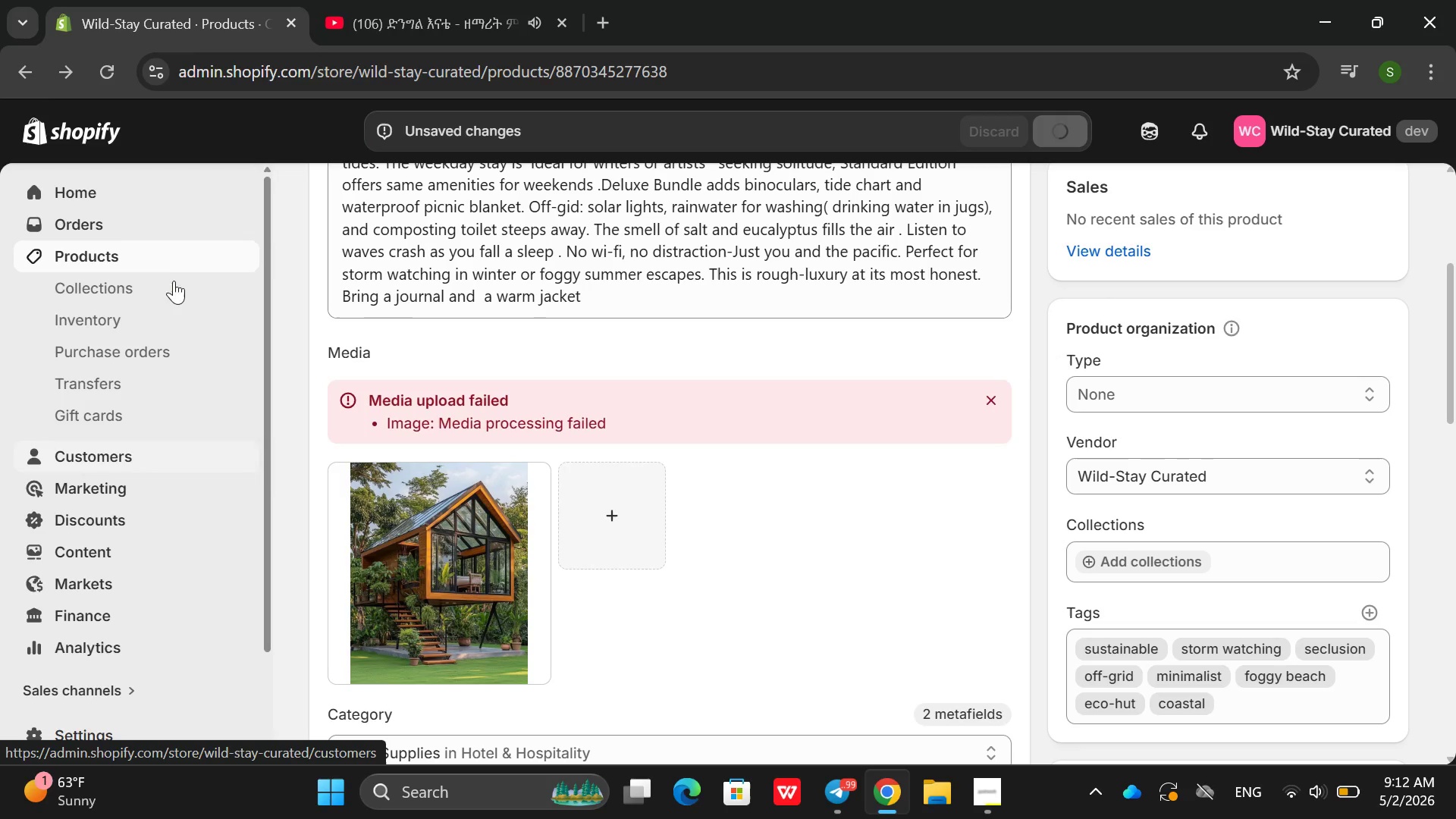 
left_click([179, 265])
 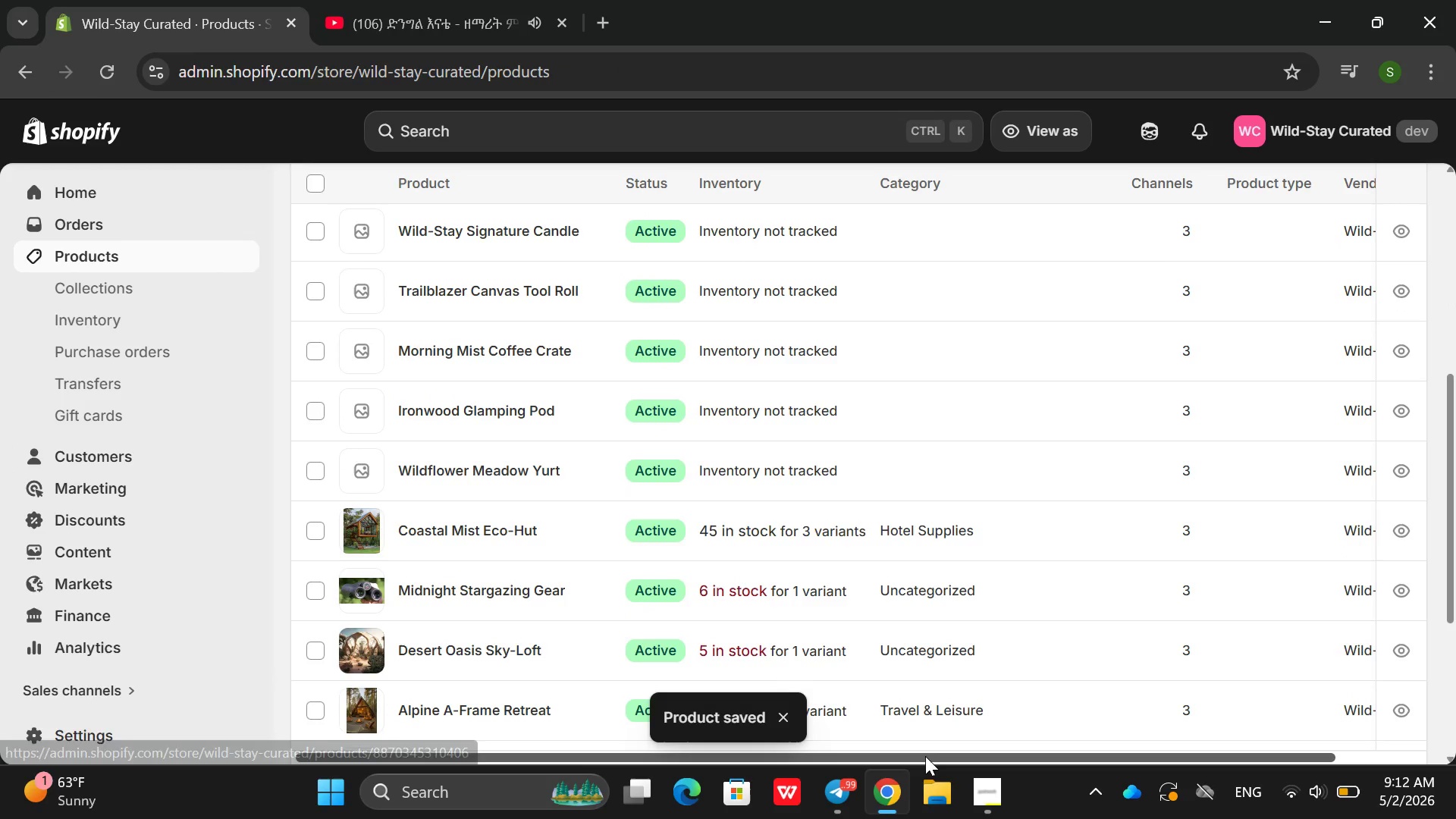 
left_click([971, 800])